 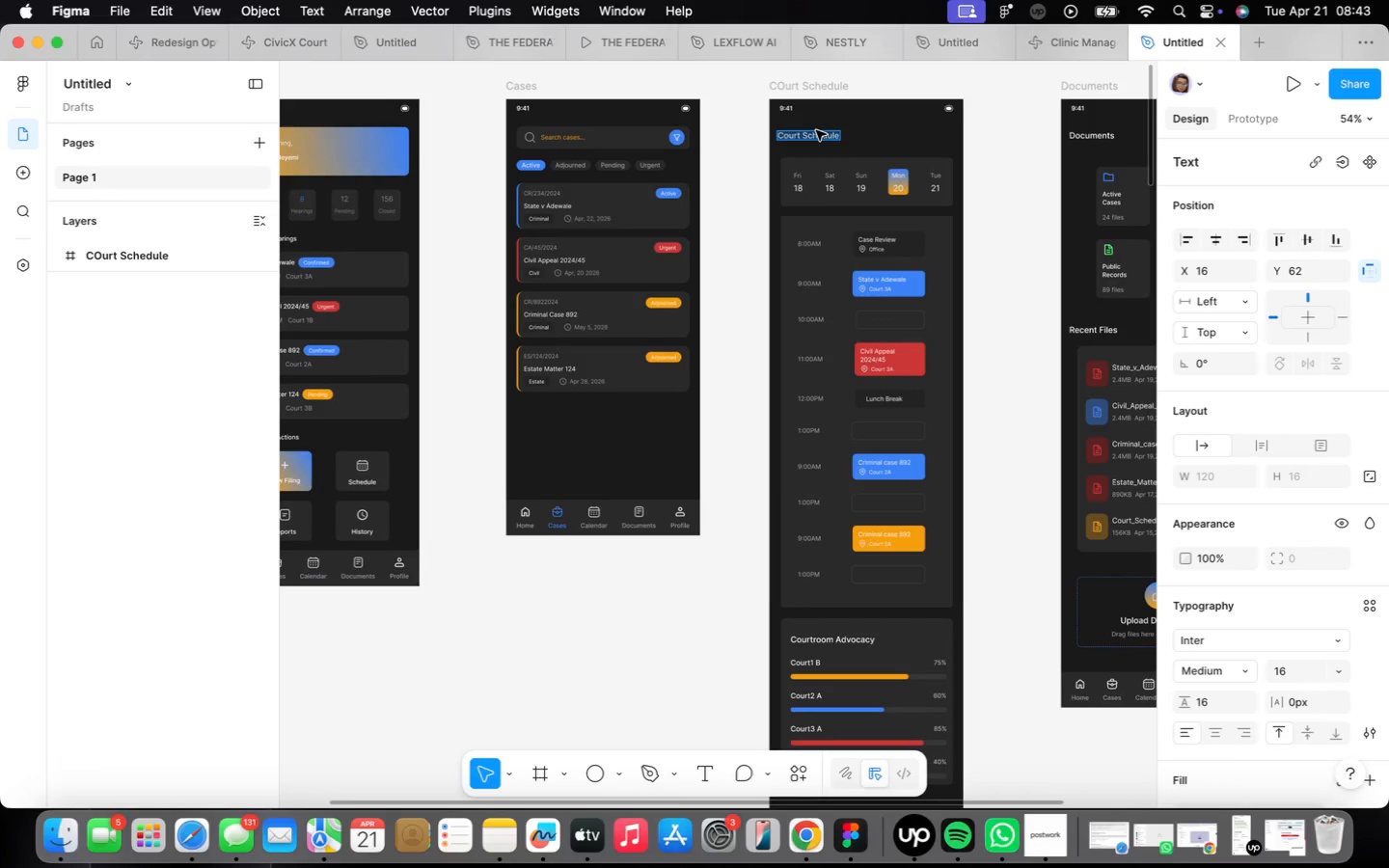 
triple_click([816, 130])
 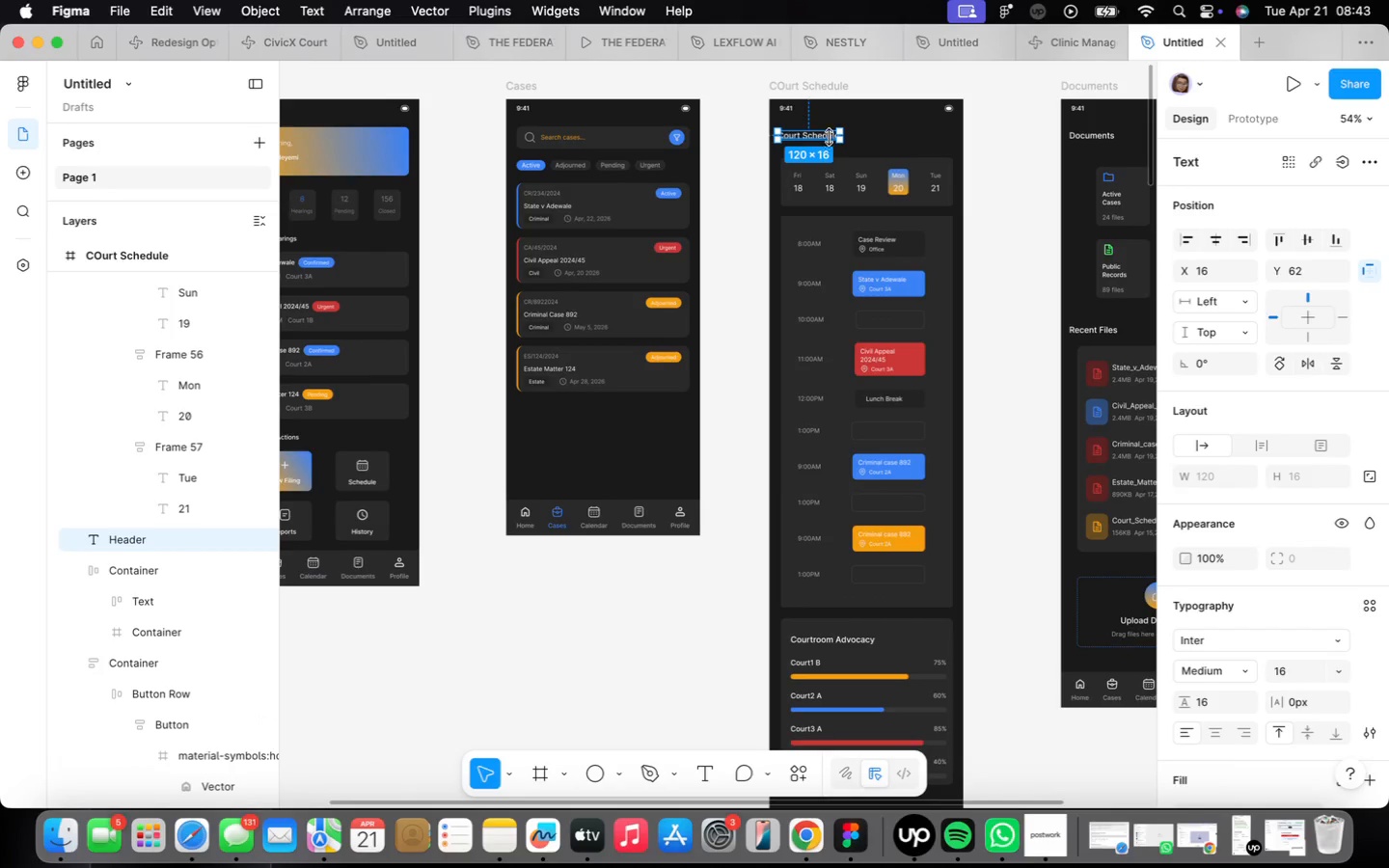 
hold_key(key=OptionLeft, duration=3.0)
left_click_drag(start_coordinate=[830, 135], to_coordinate=[405, 583])
 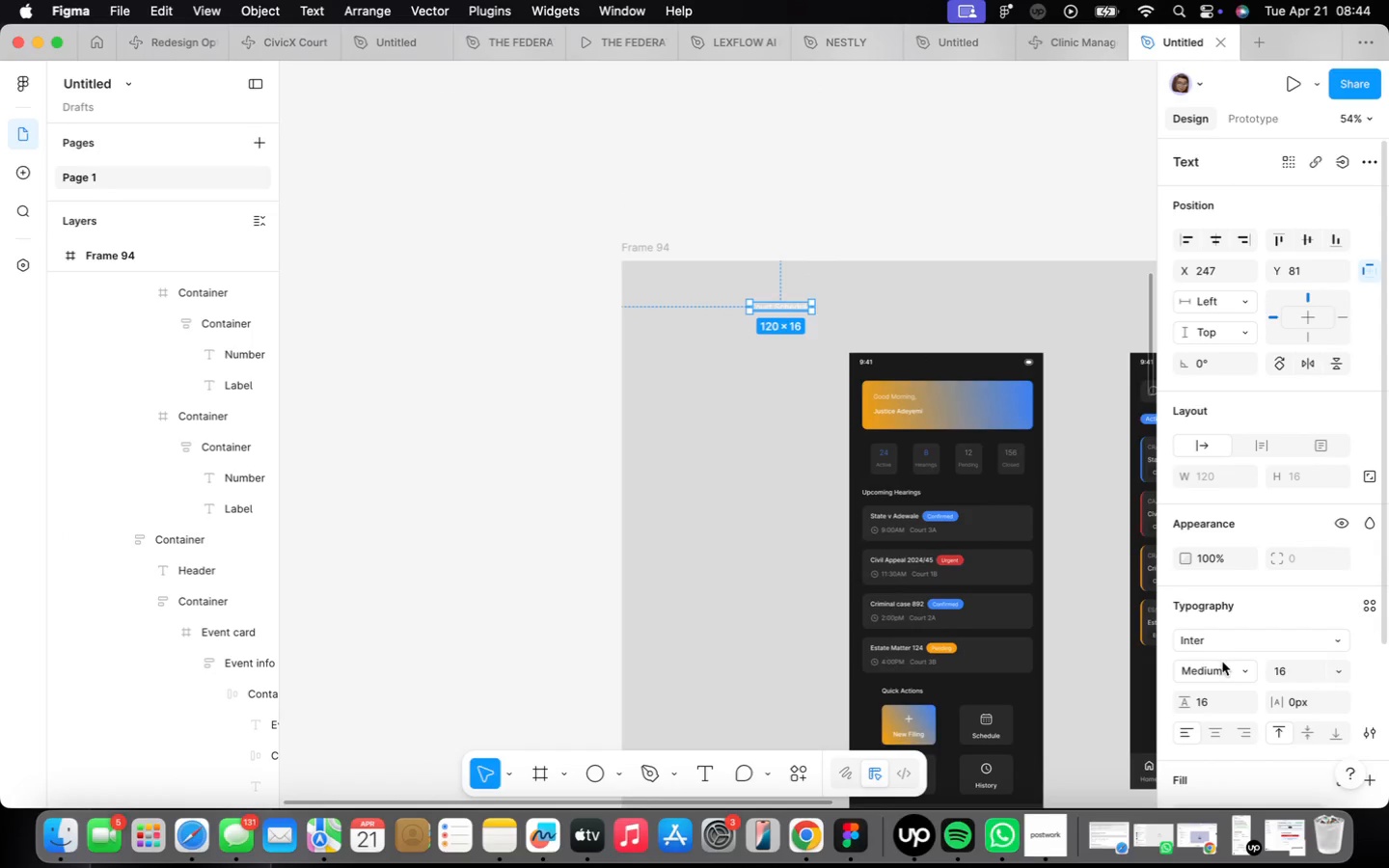 
scroll: coordinate [1277, 599], scroll_direction: down, amount: 16.0
 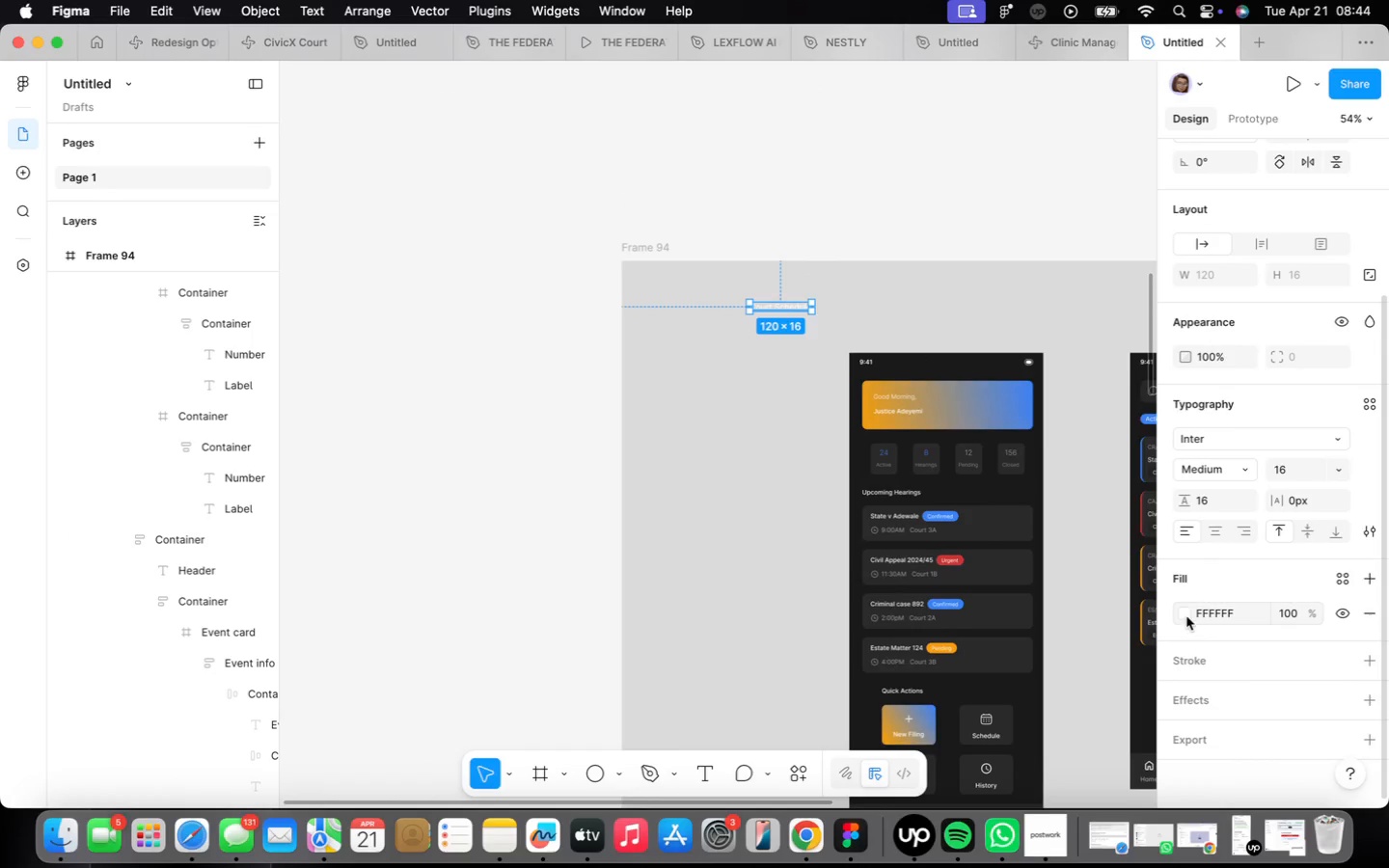 
left_click([1185, 614])
 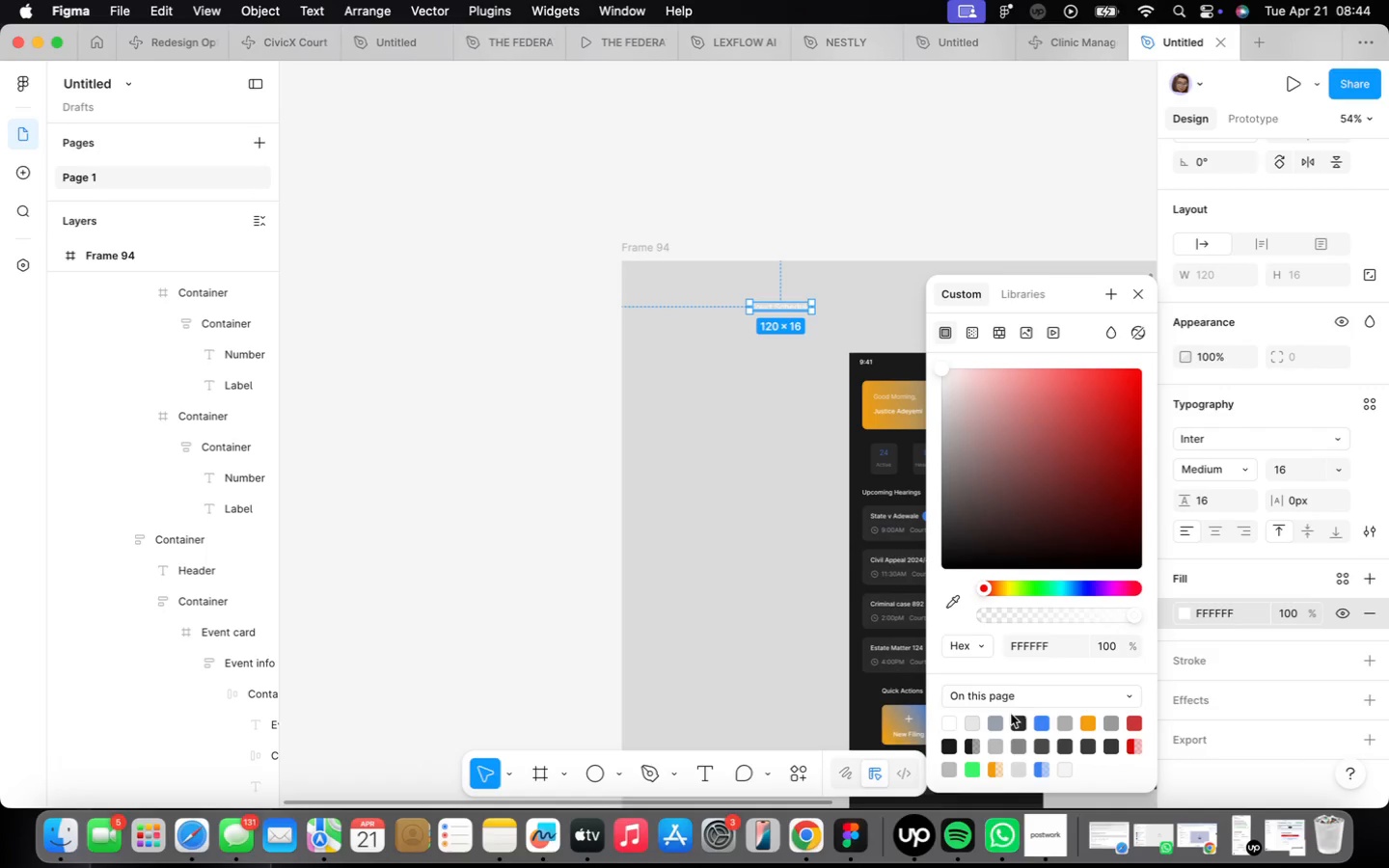 
left_click([1017, 721])
 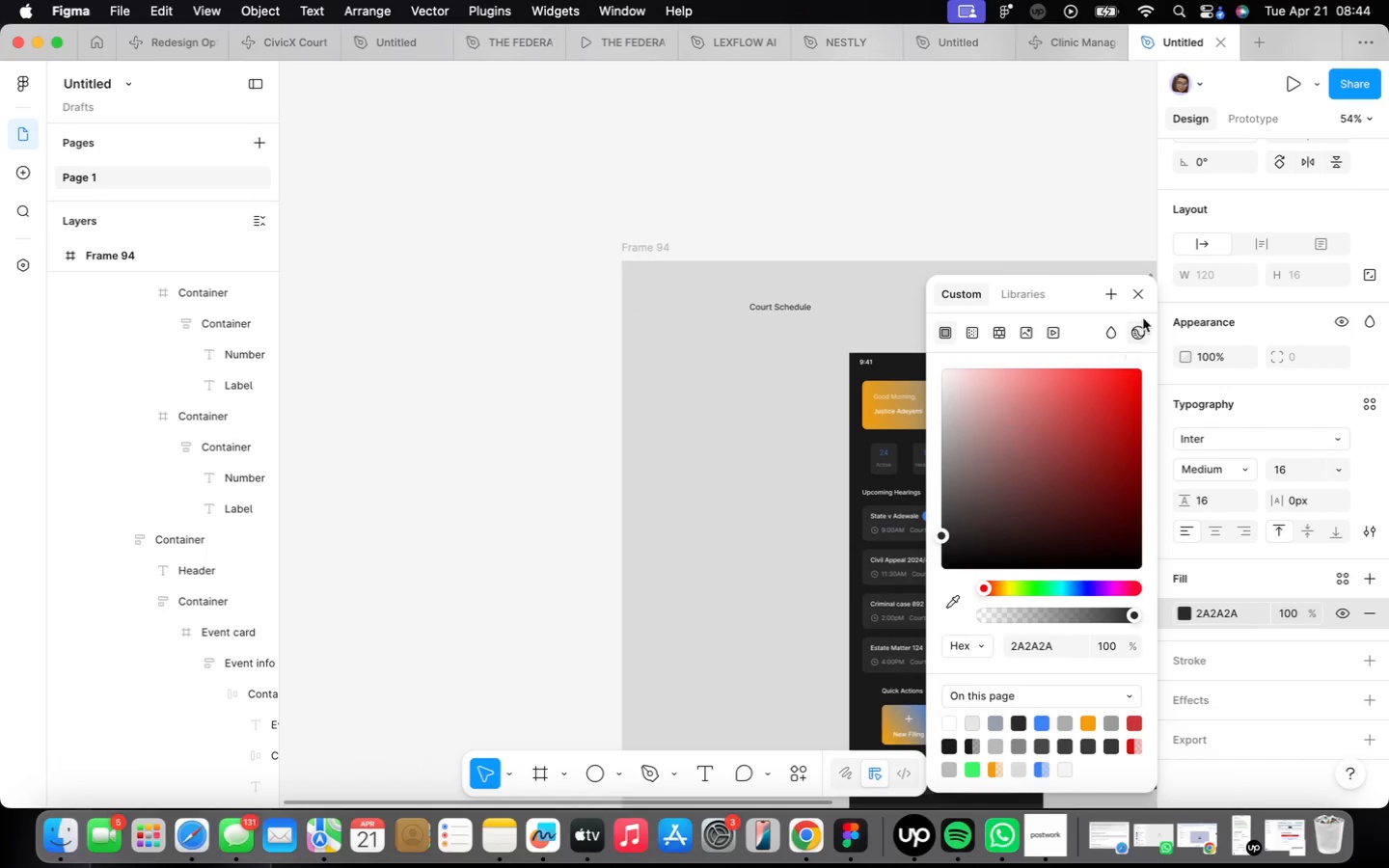 
left_click([1146, 295])
 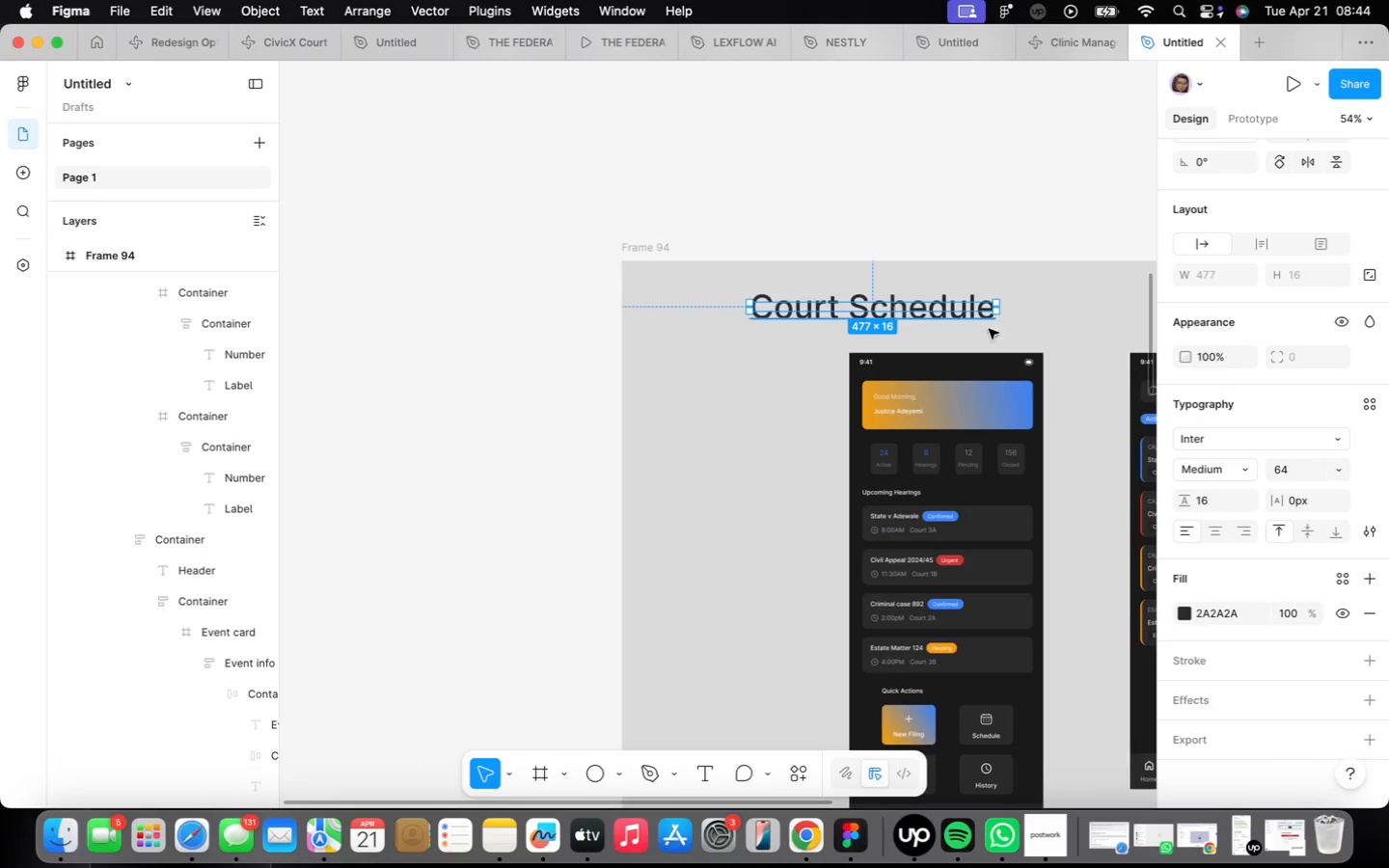 
wait(7.32)
 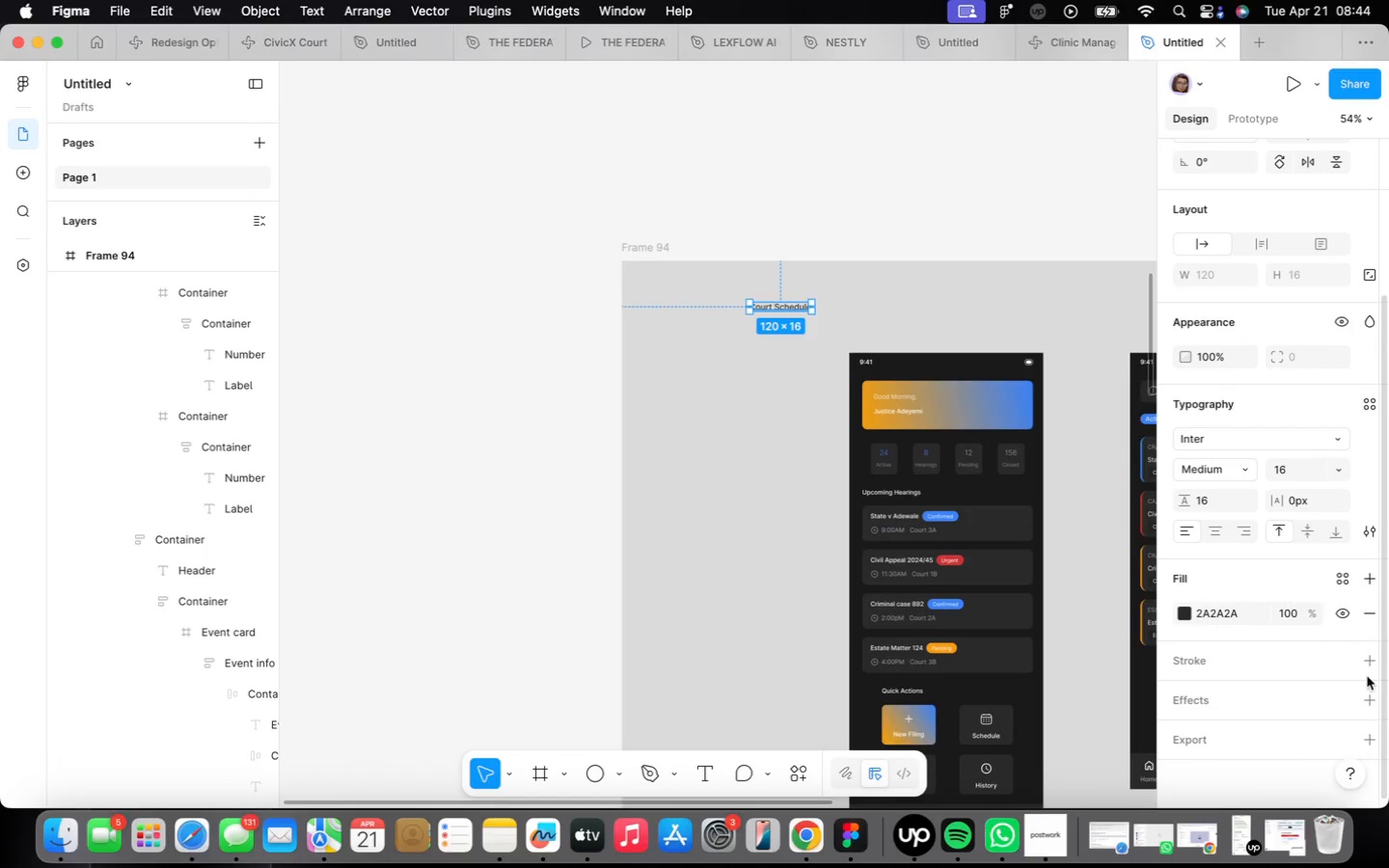 
type(auto)
 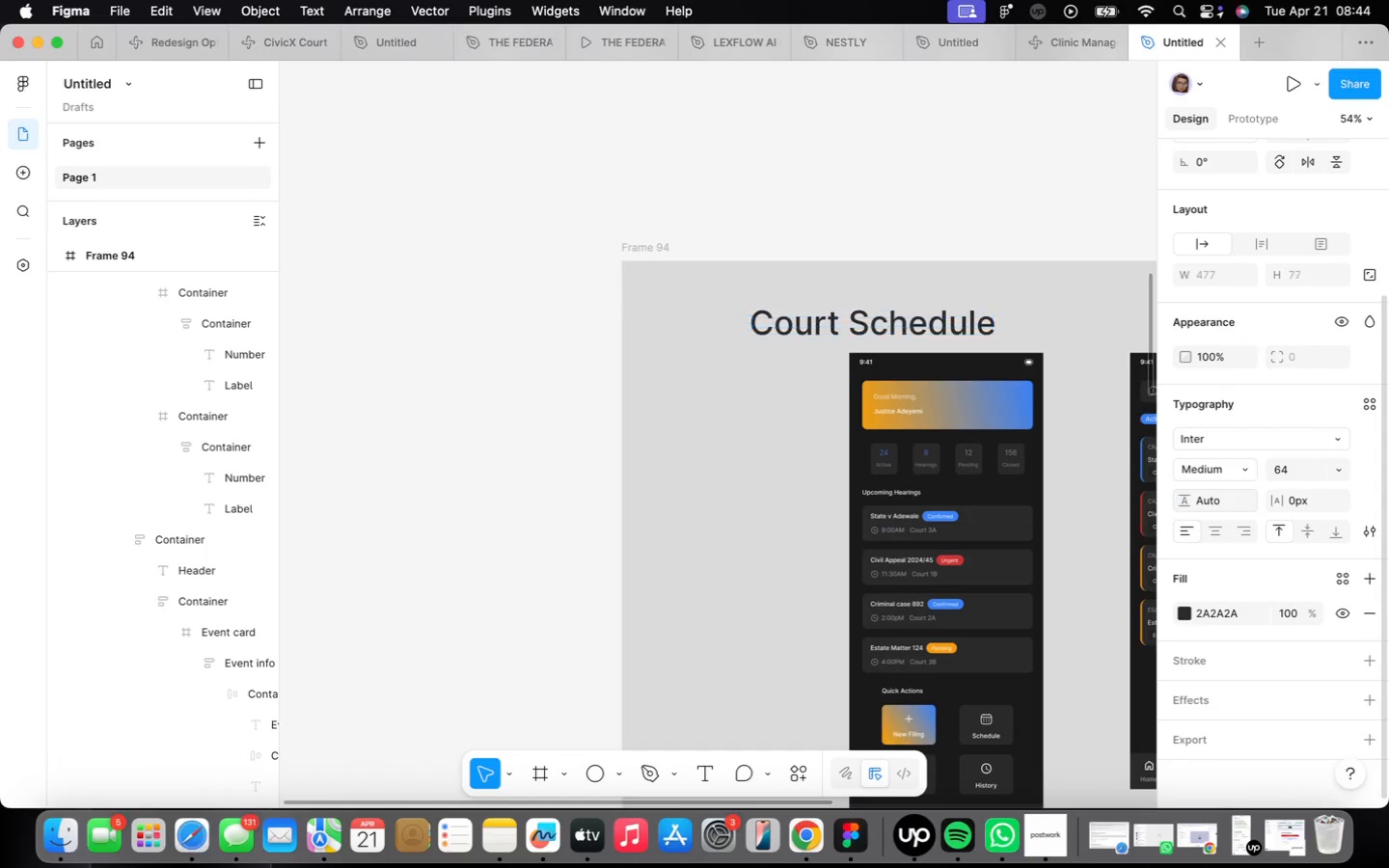 
key(Enter)
 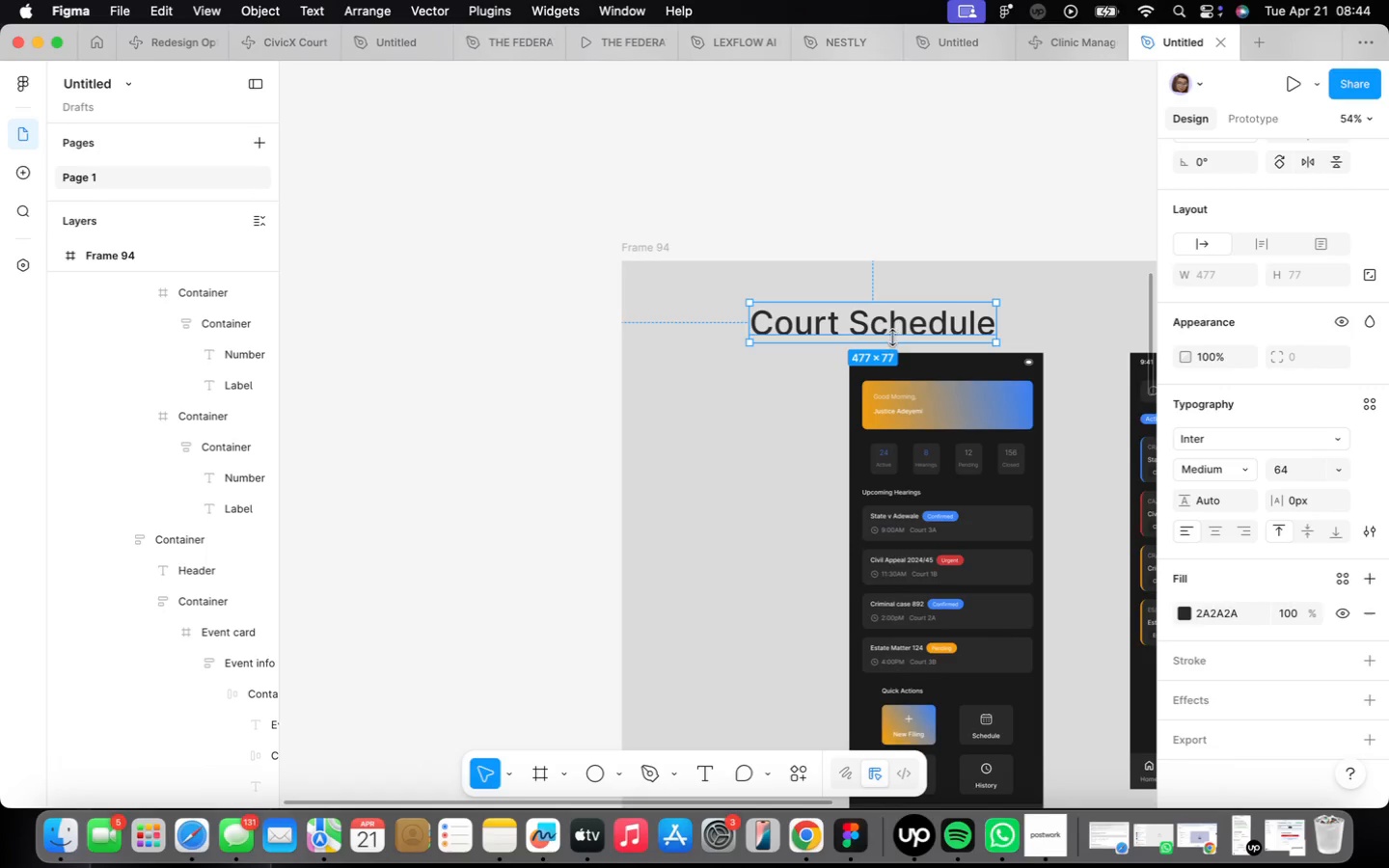 
left_click_drag(start_coordinate=[889, 324], to_coordinate=[800, 315])
 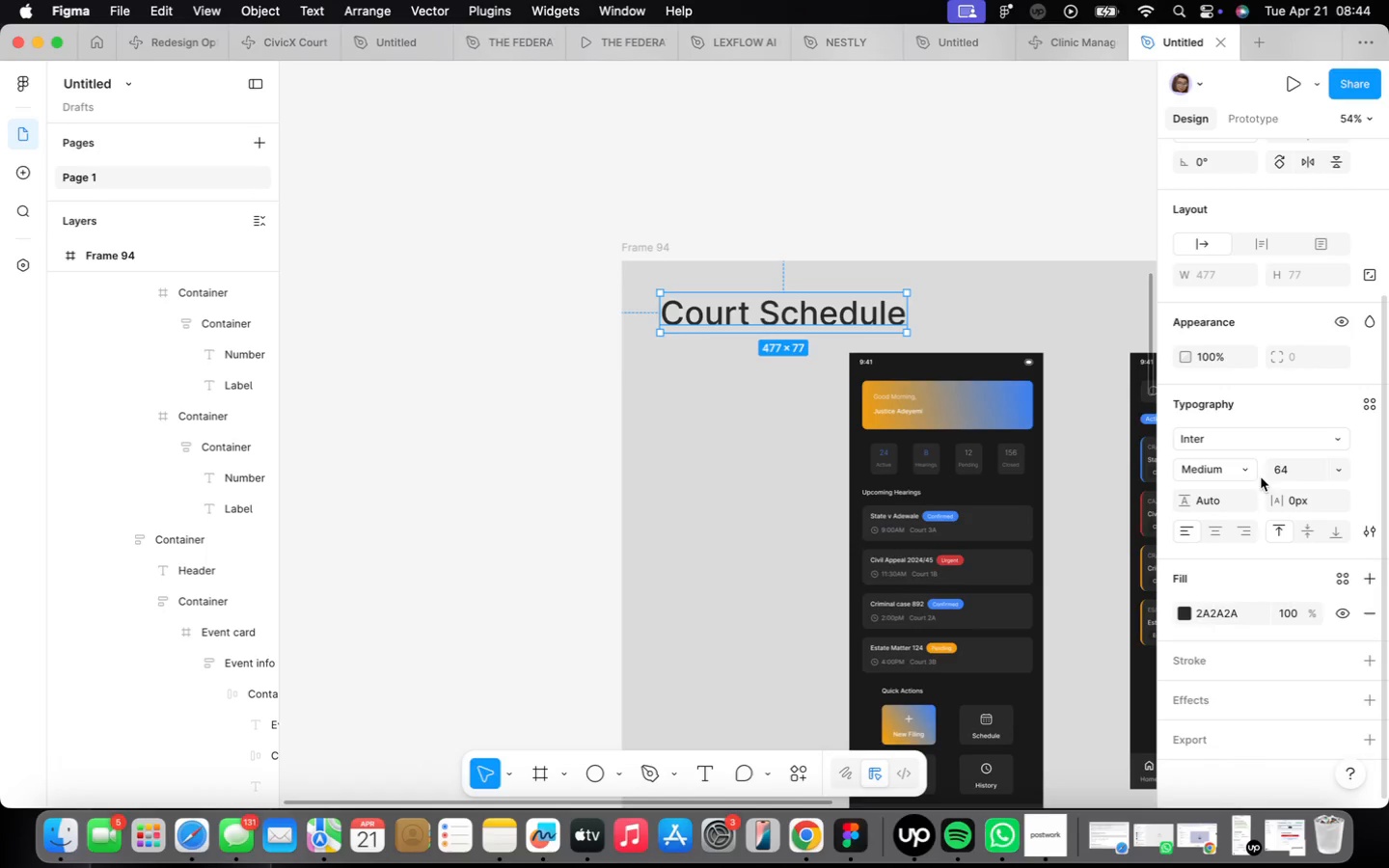 
left_click([1254, 473])
 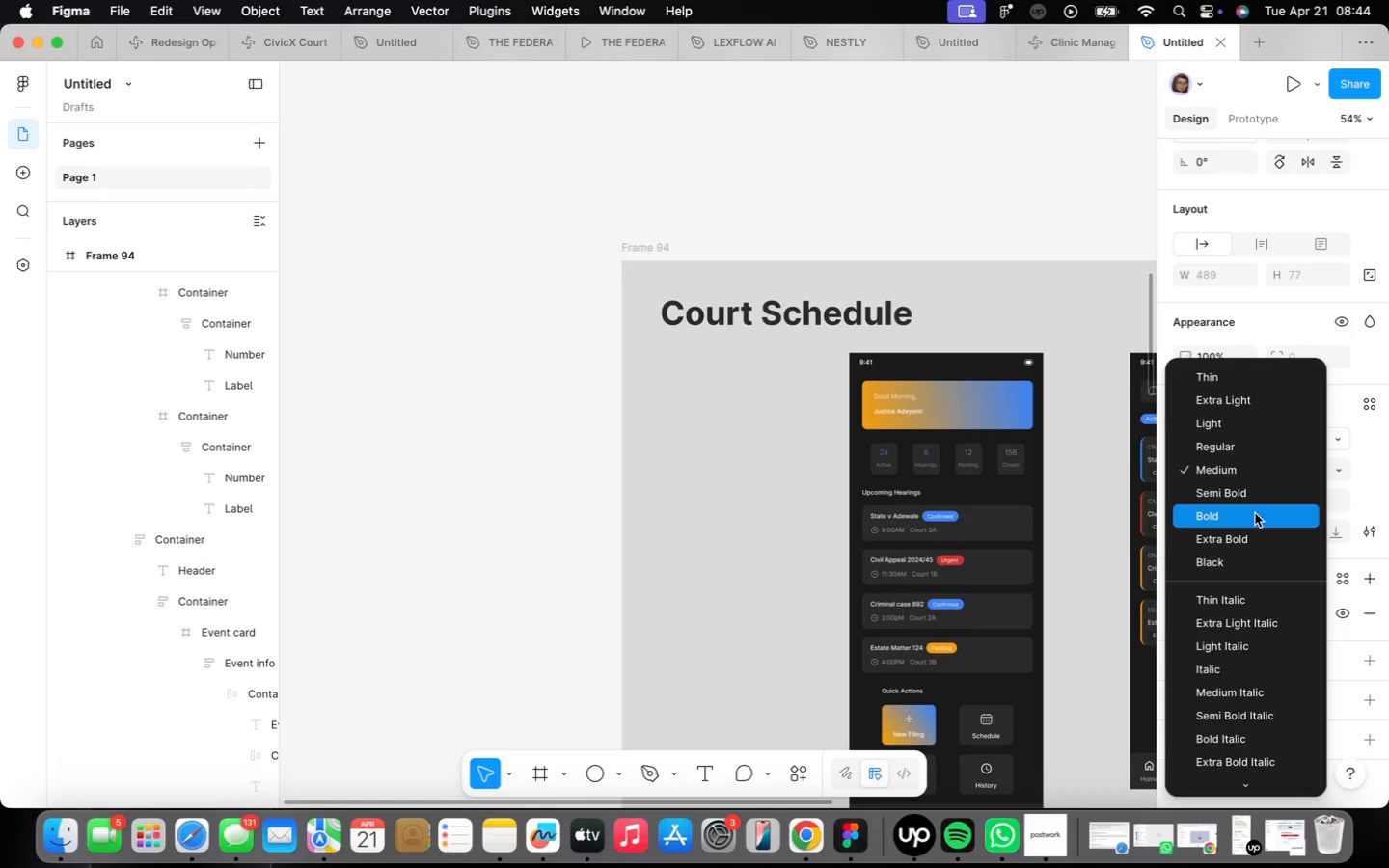 
left_click([1255, 513])
 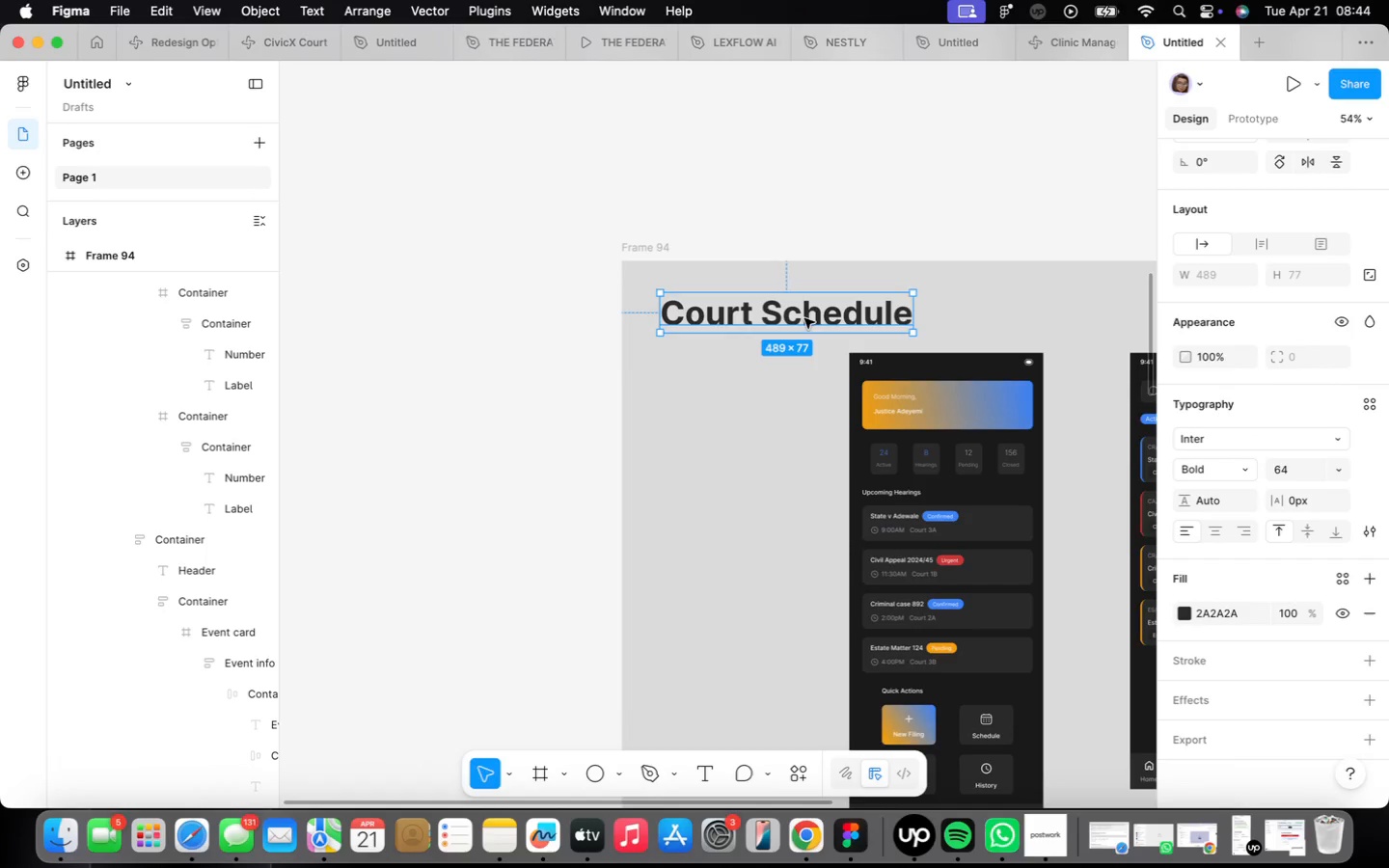 
left_click([805, 311])
 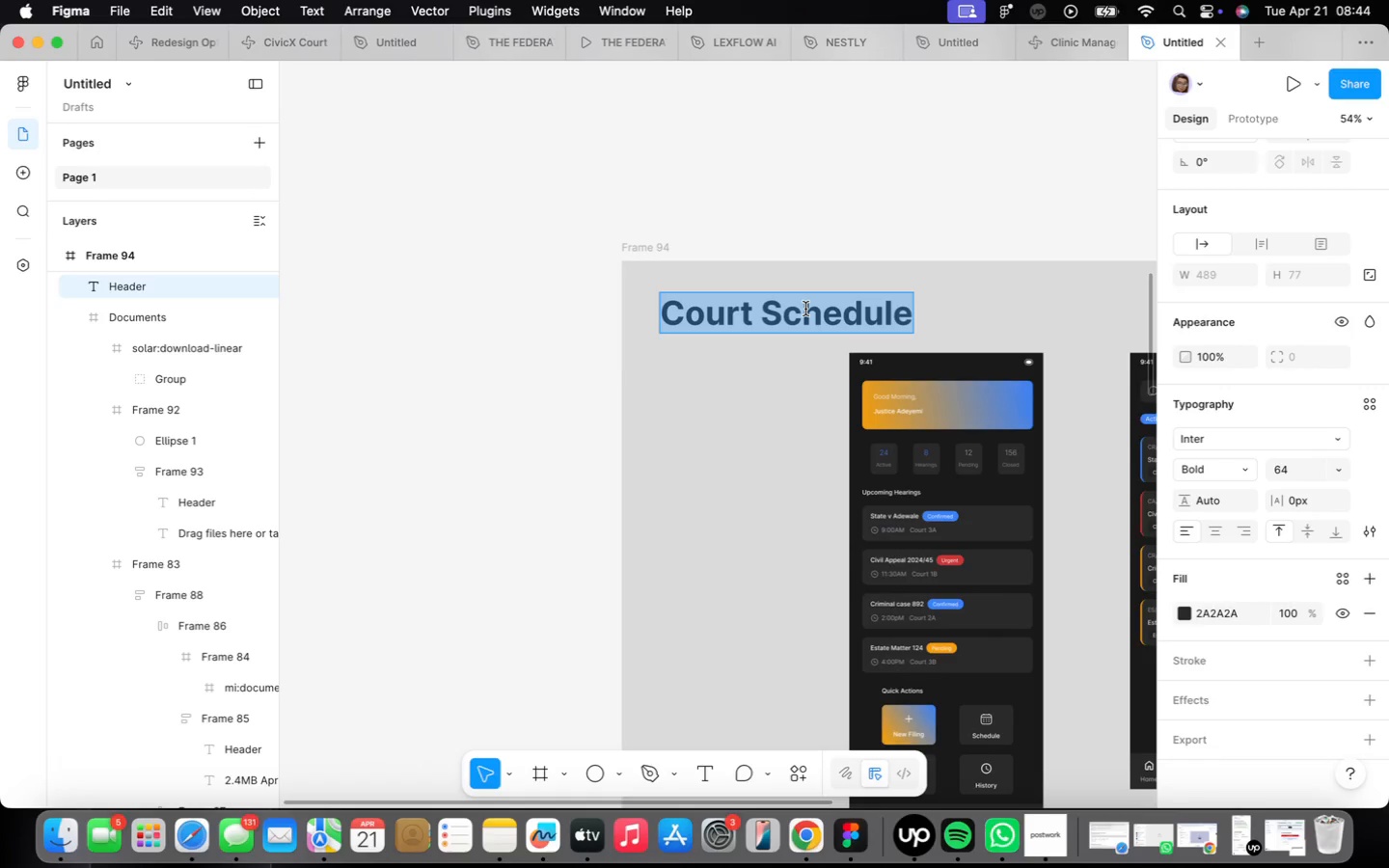 
wait(43.59)
 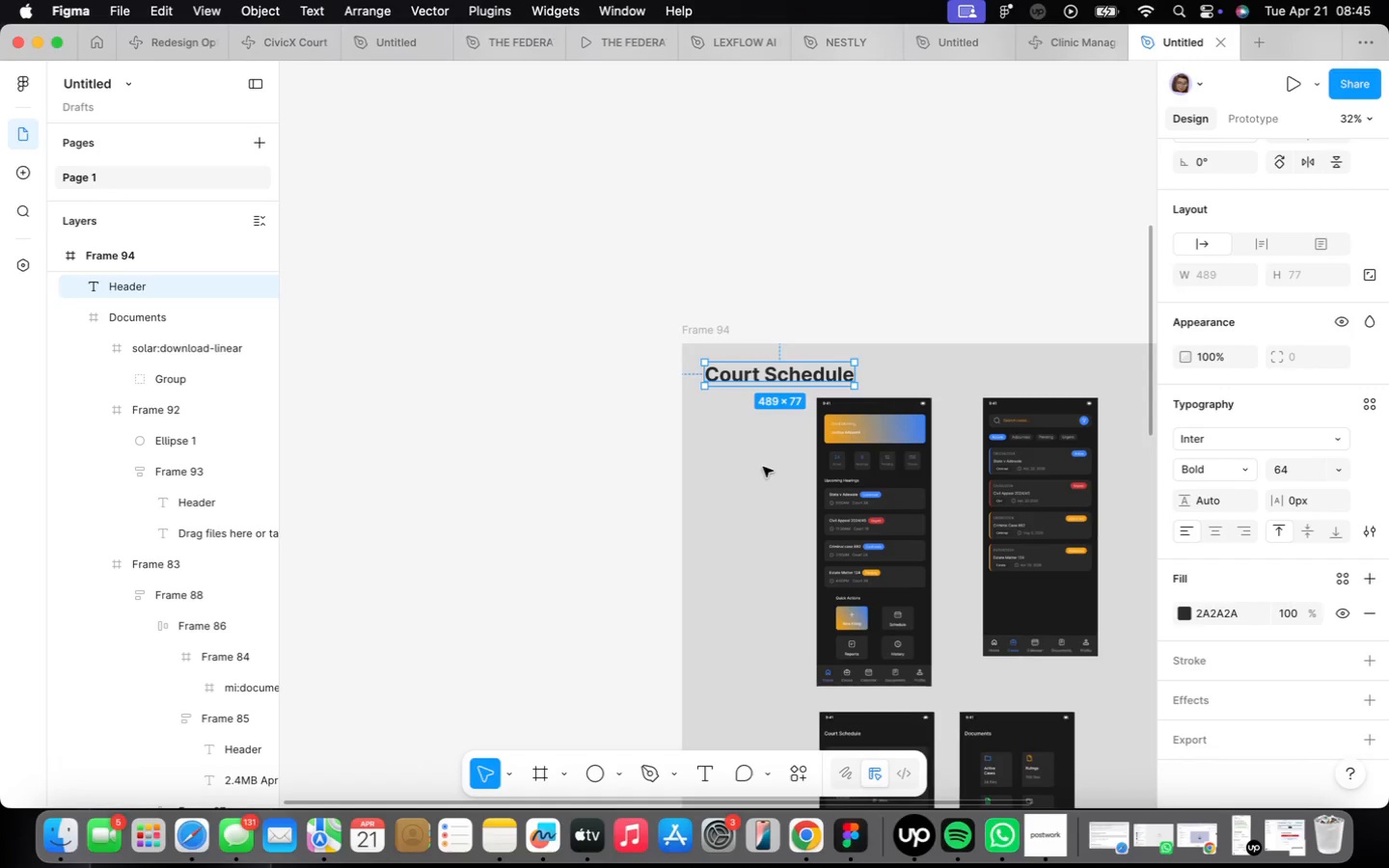 
left_click([765, 468])
 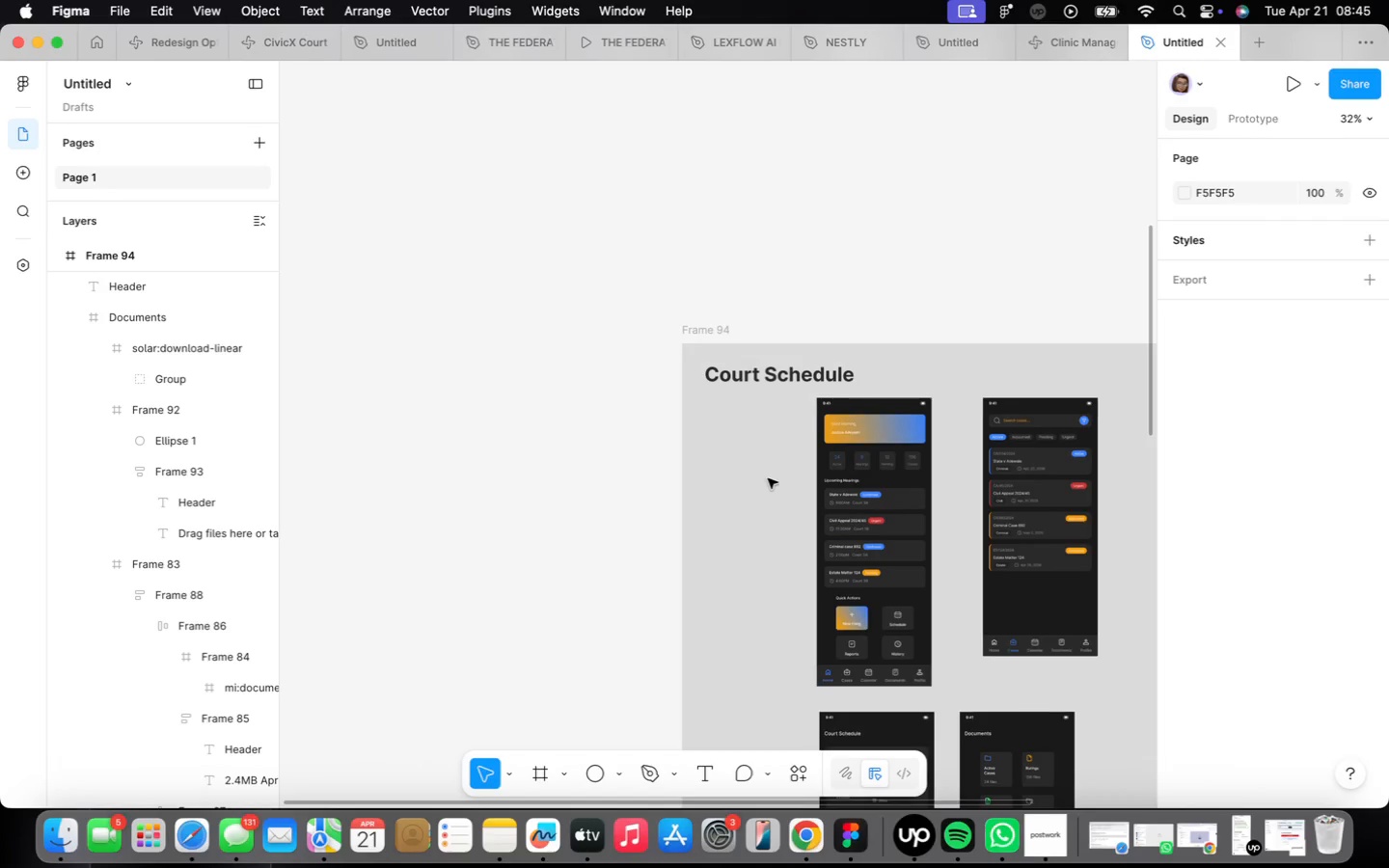 
scroll: coordinate [745, 494], scroll_direction: down, amount: 32.0
 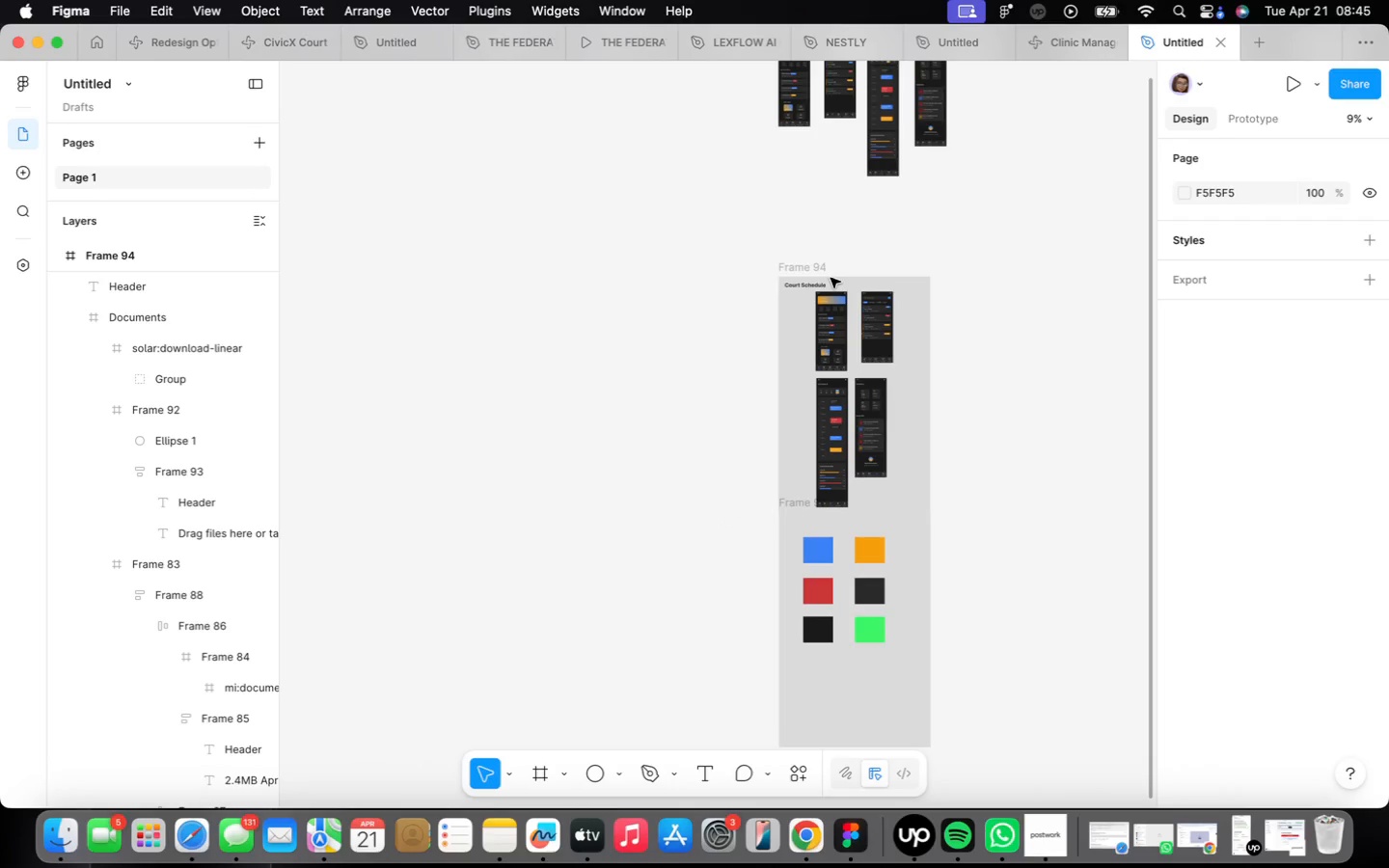 
left_click([785, 285])
 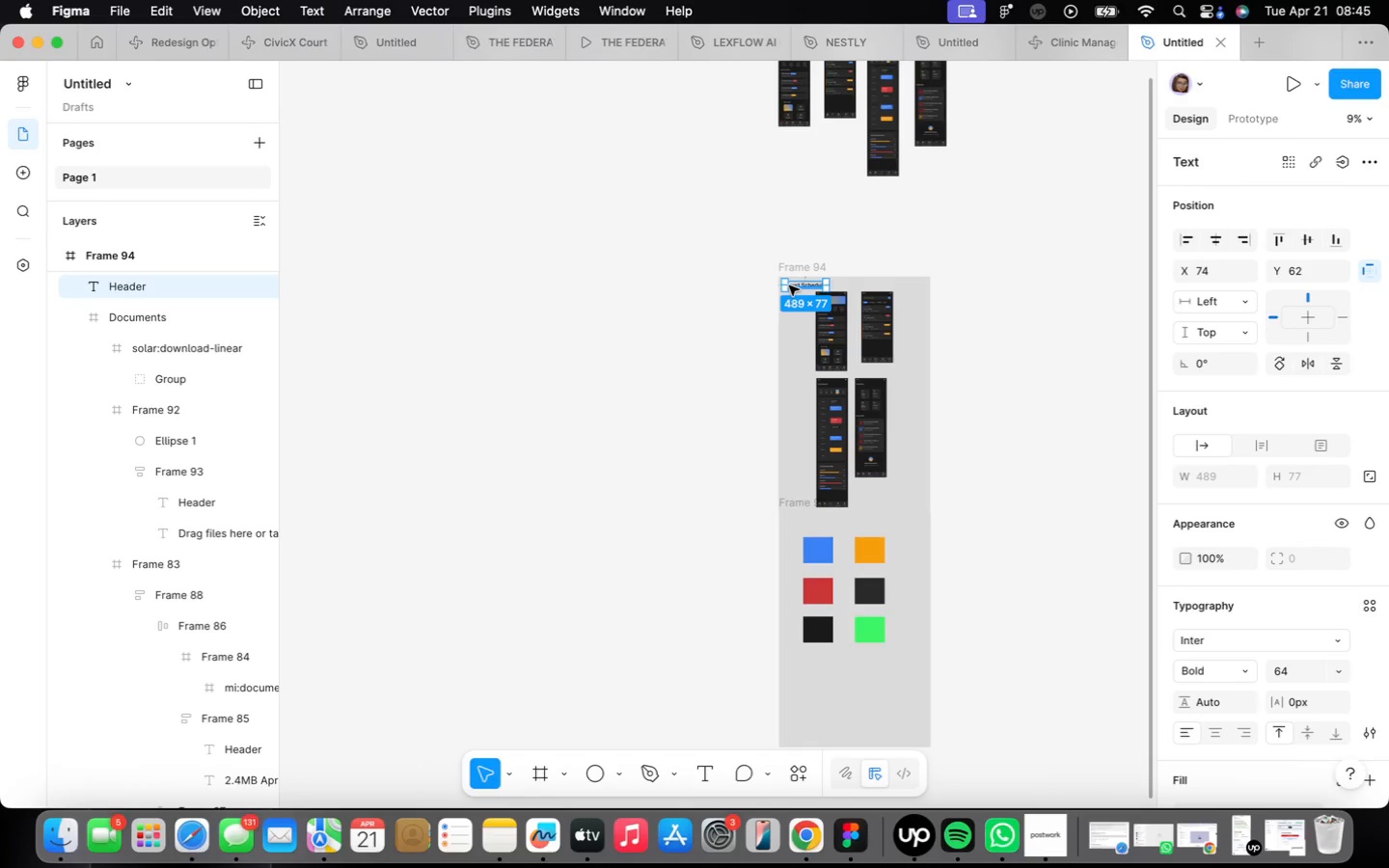 
hold_key(key=OptionLeft, duration=1.39)
left_click_drag(start_coordinate=[789, 285], to_coordinate=[790, 525])
 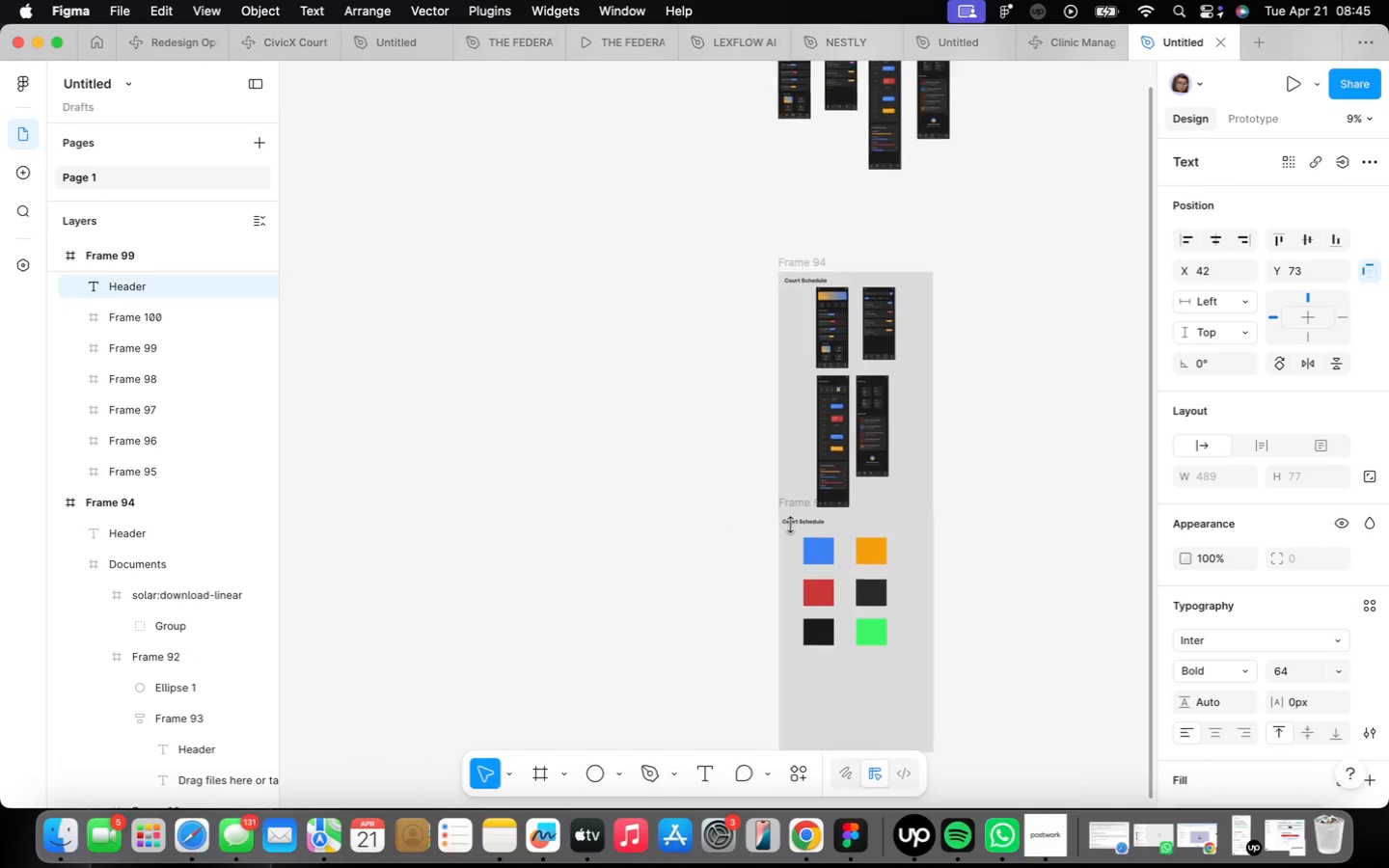 
scroll: coordinate [790, 525], scroll_direction: up, amount: 22.0
 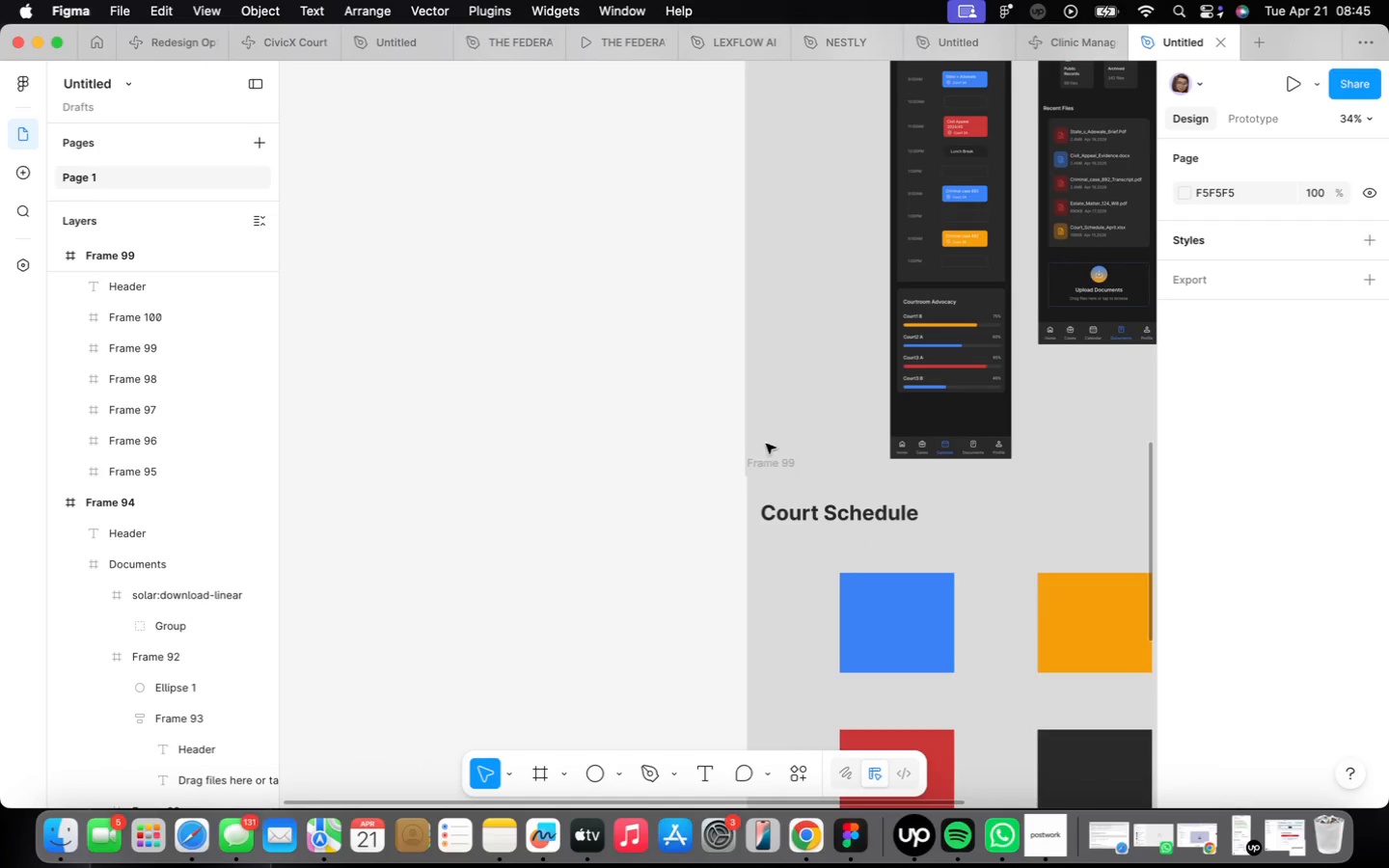 
left_click([781, 456])
 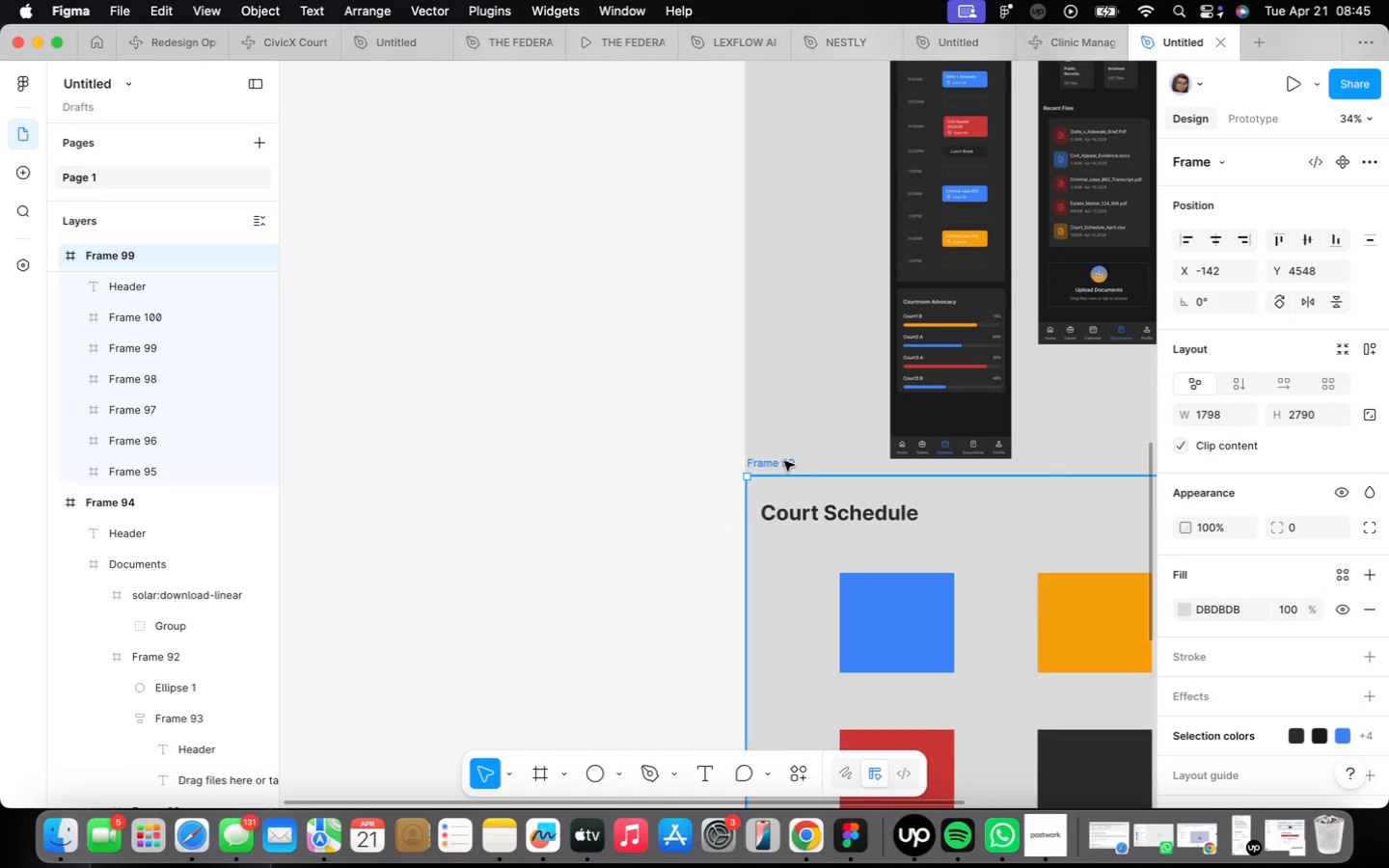 
left_click_drag(start_coordinate=[786, 462], to_coordinate=[781, 465])
 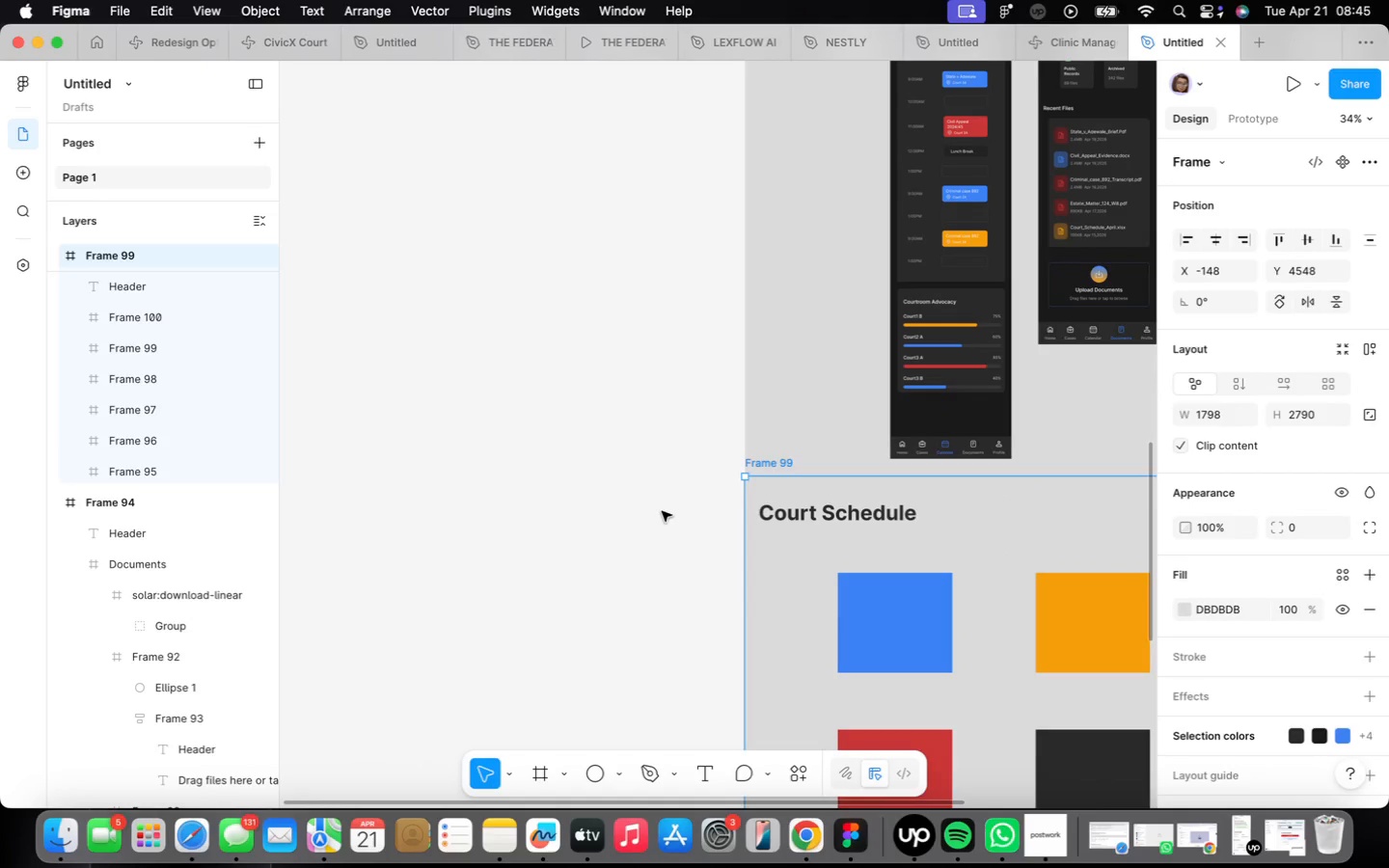 
left_click([662, 511])
 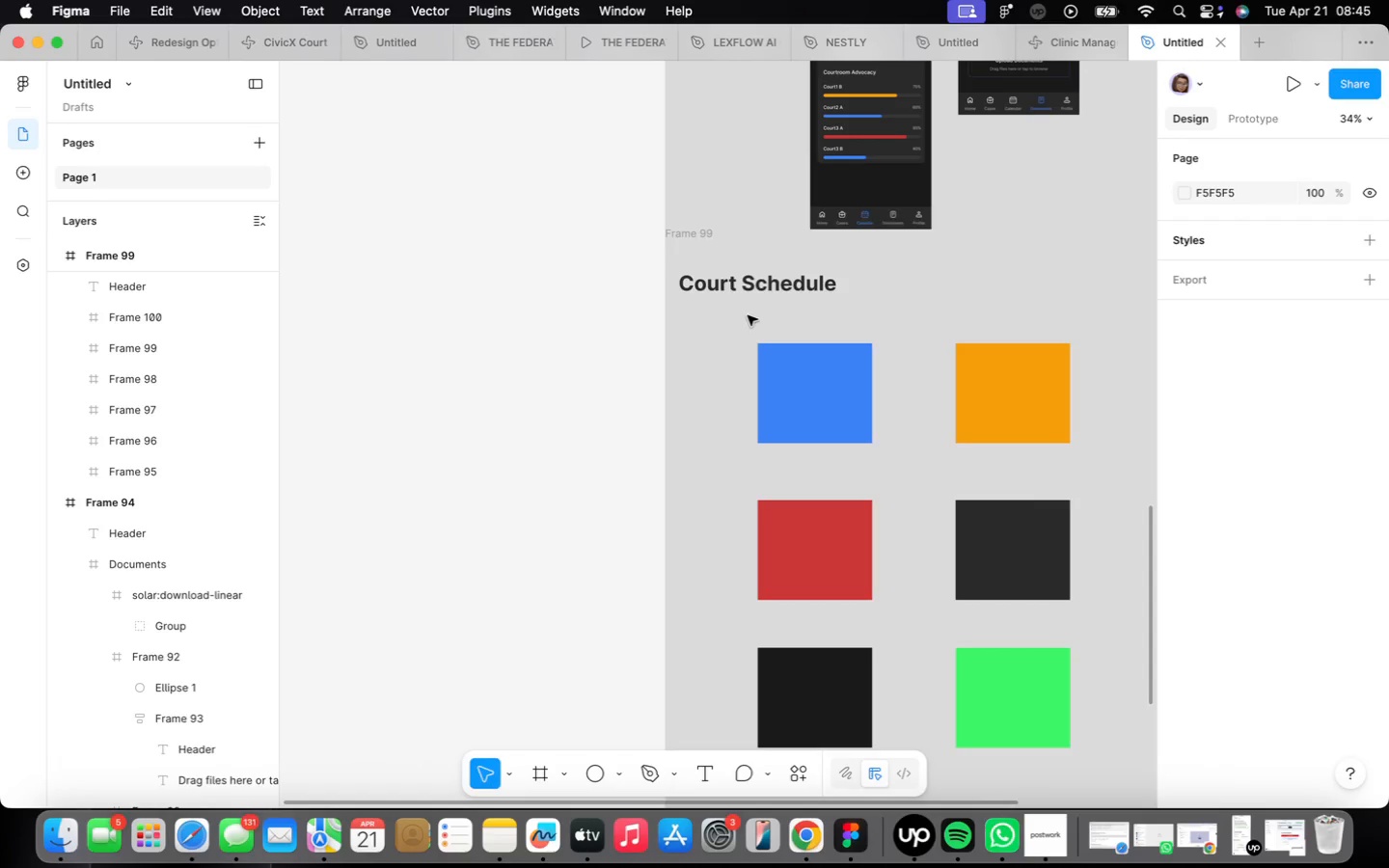 
double_click([737, 291])
 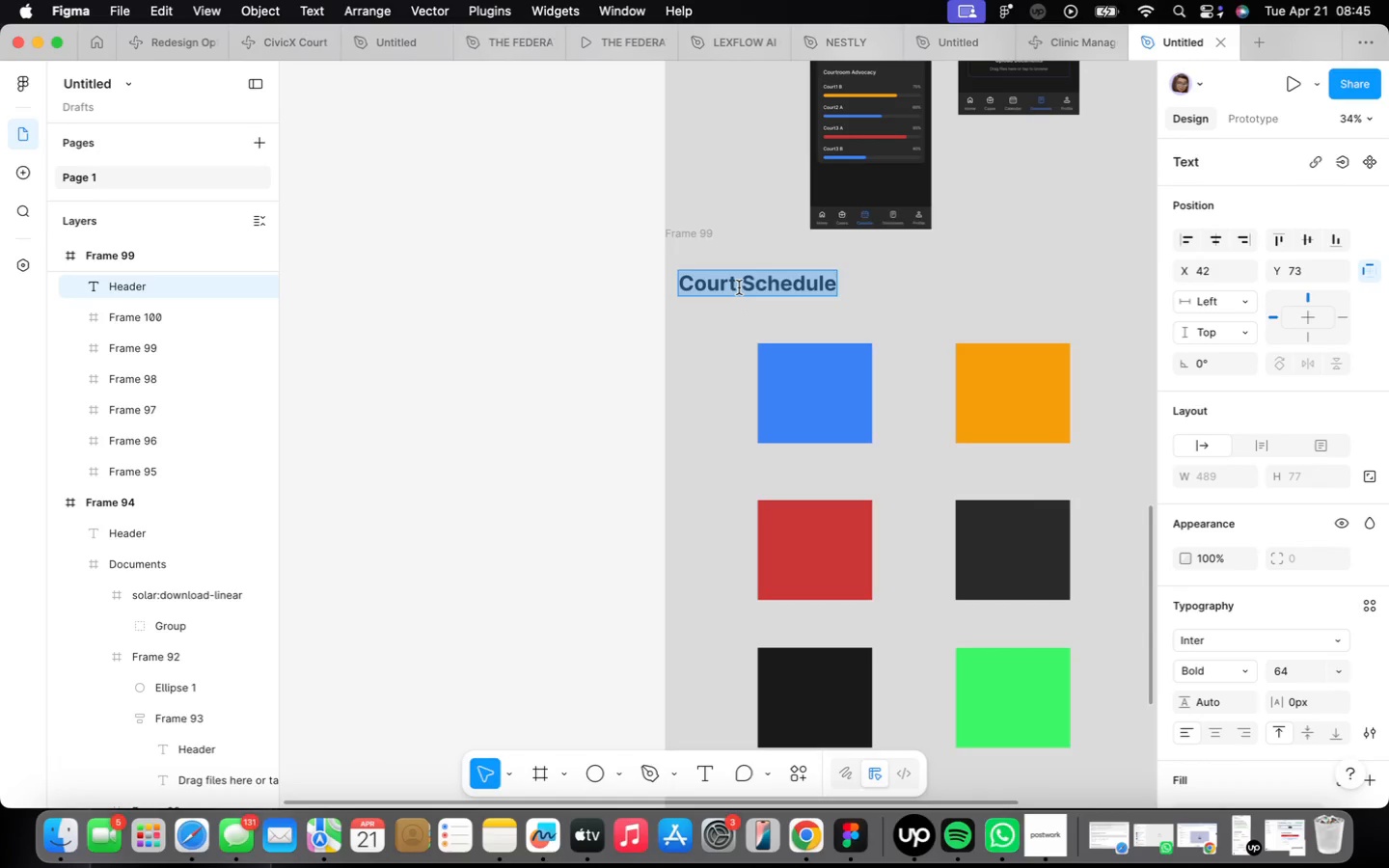 